 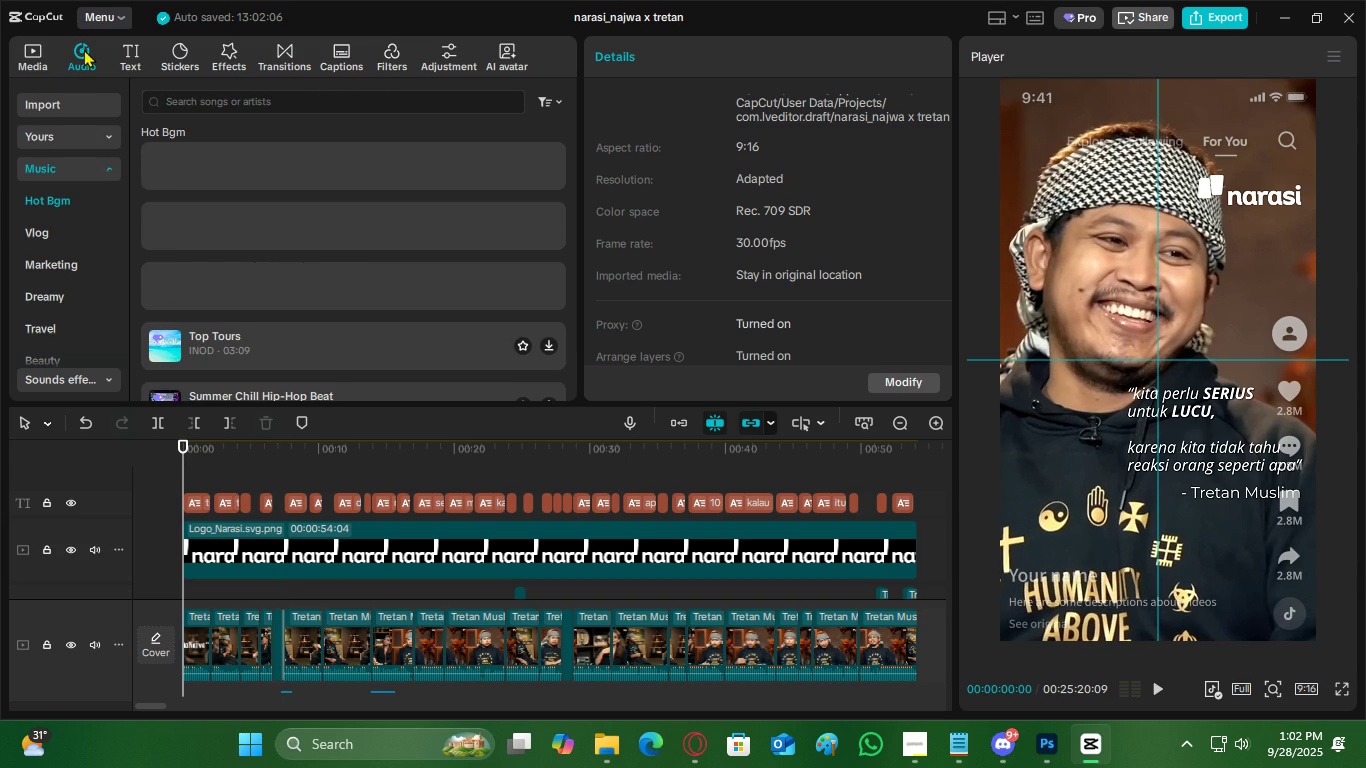 
left_click([257, 96])
 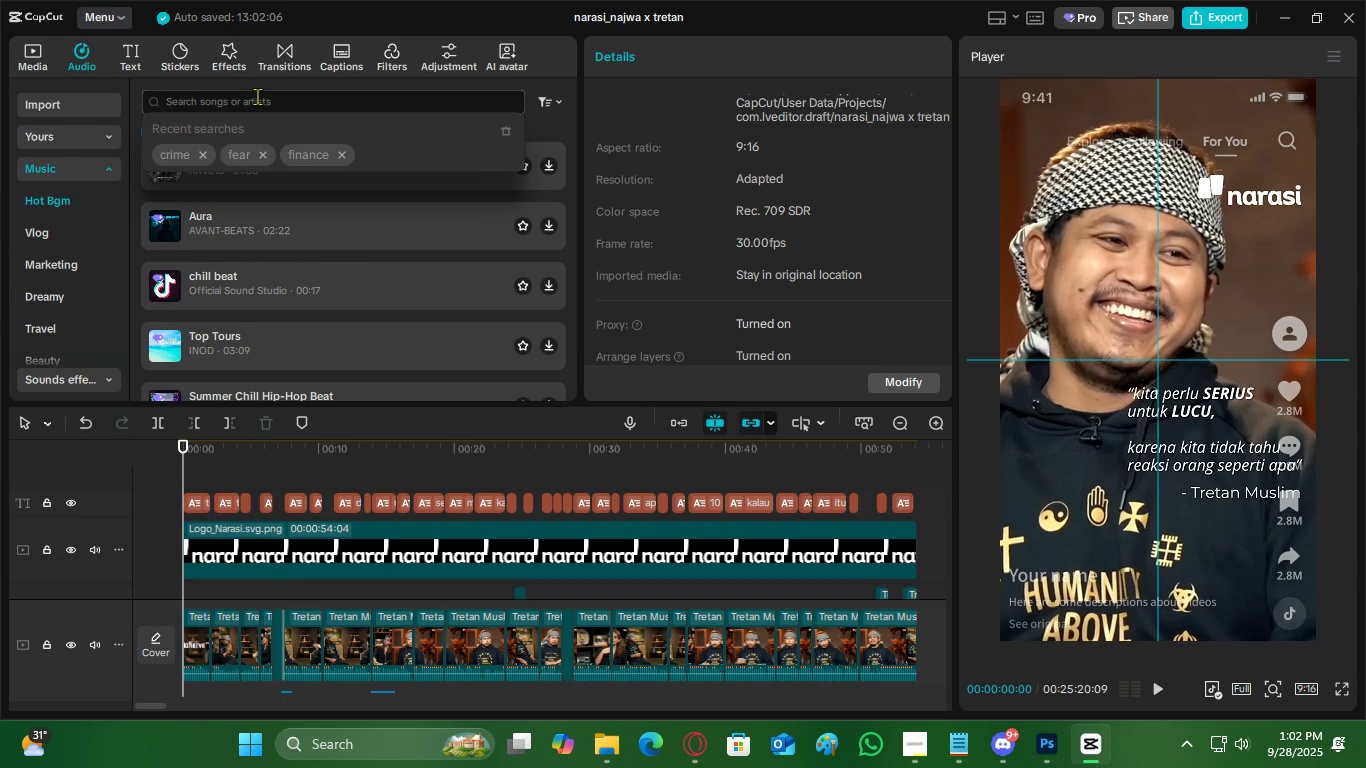 
type(jazz)
 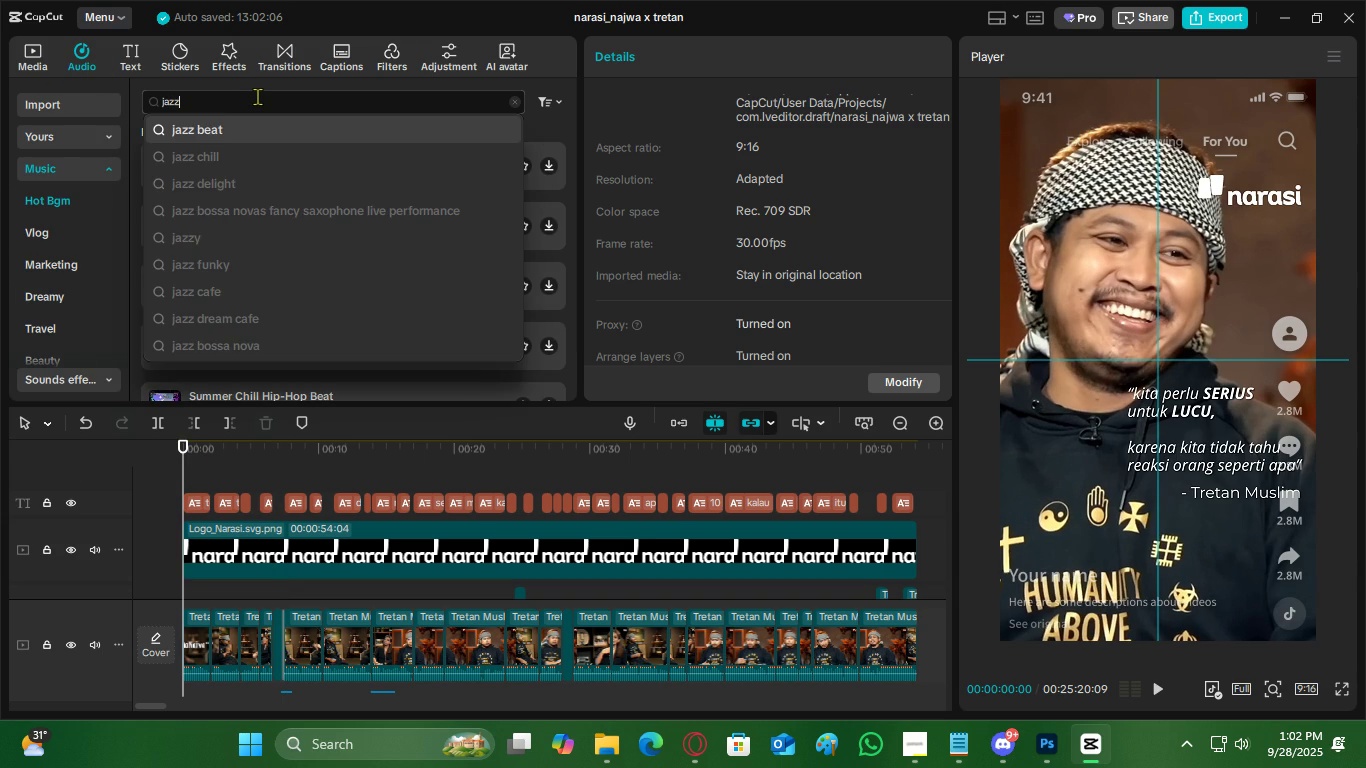 
key(Enter)
 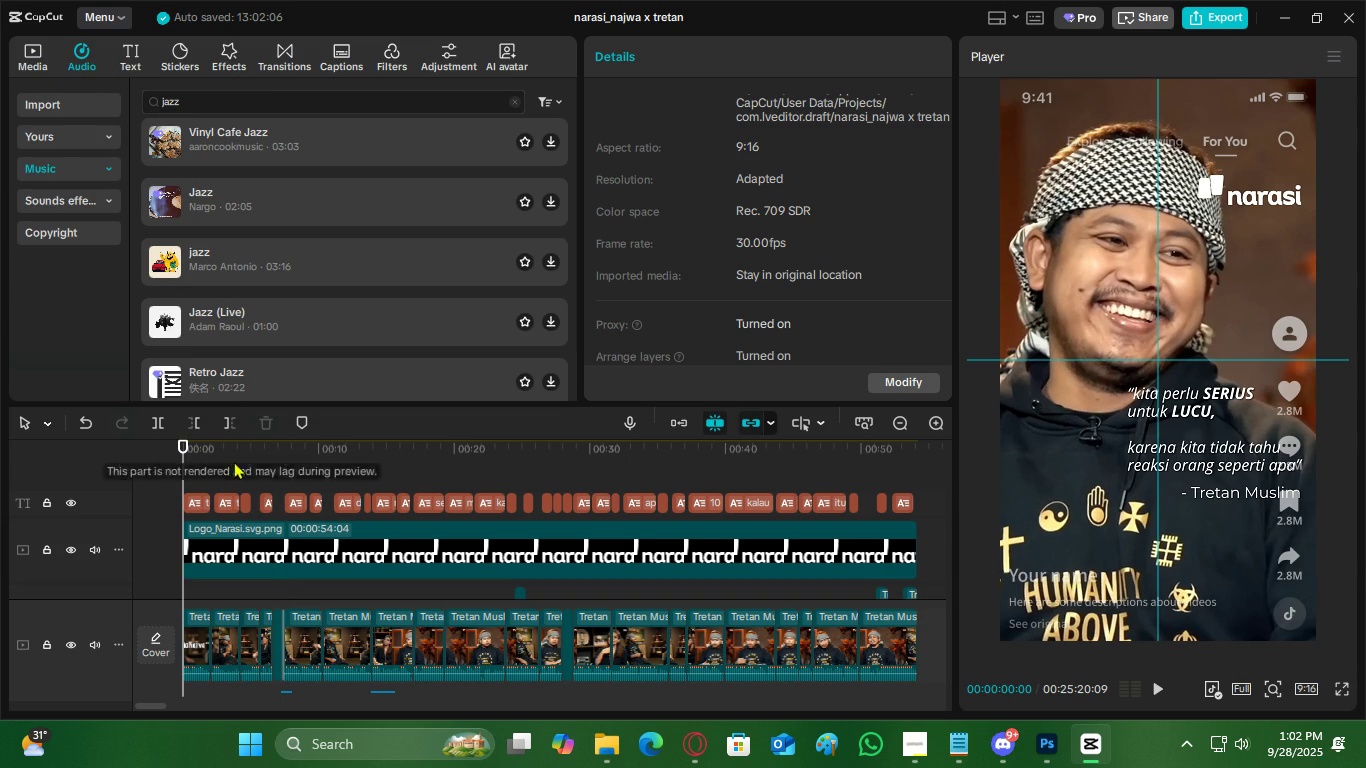 
wait(5.31)
 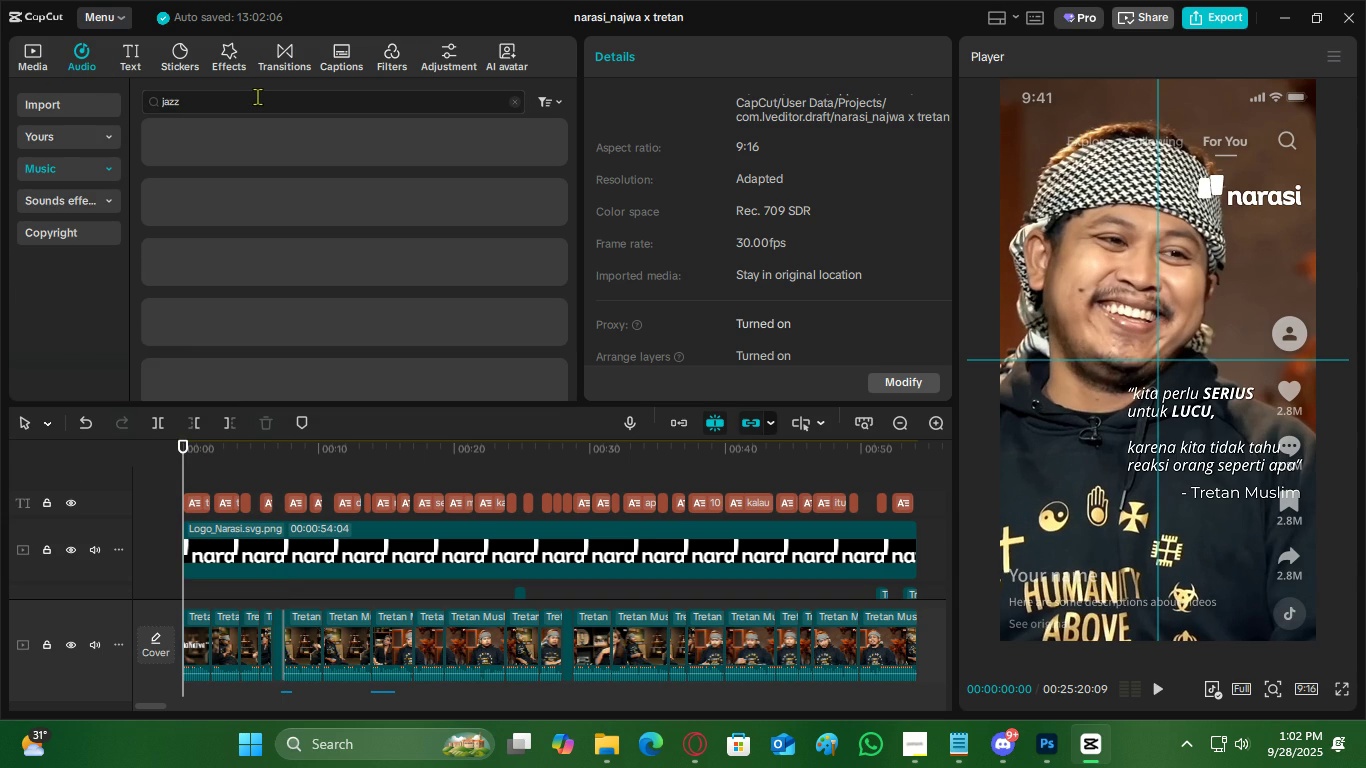 
left_click([229, 467])